 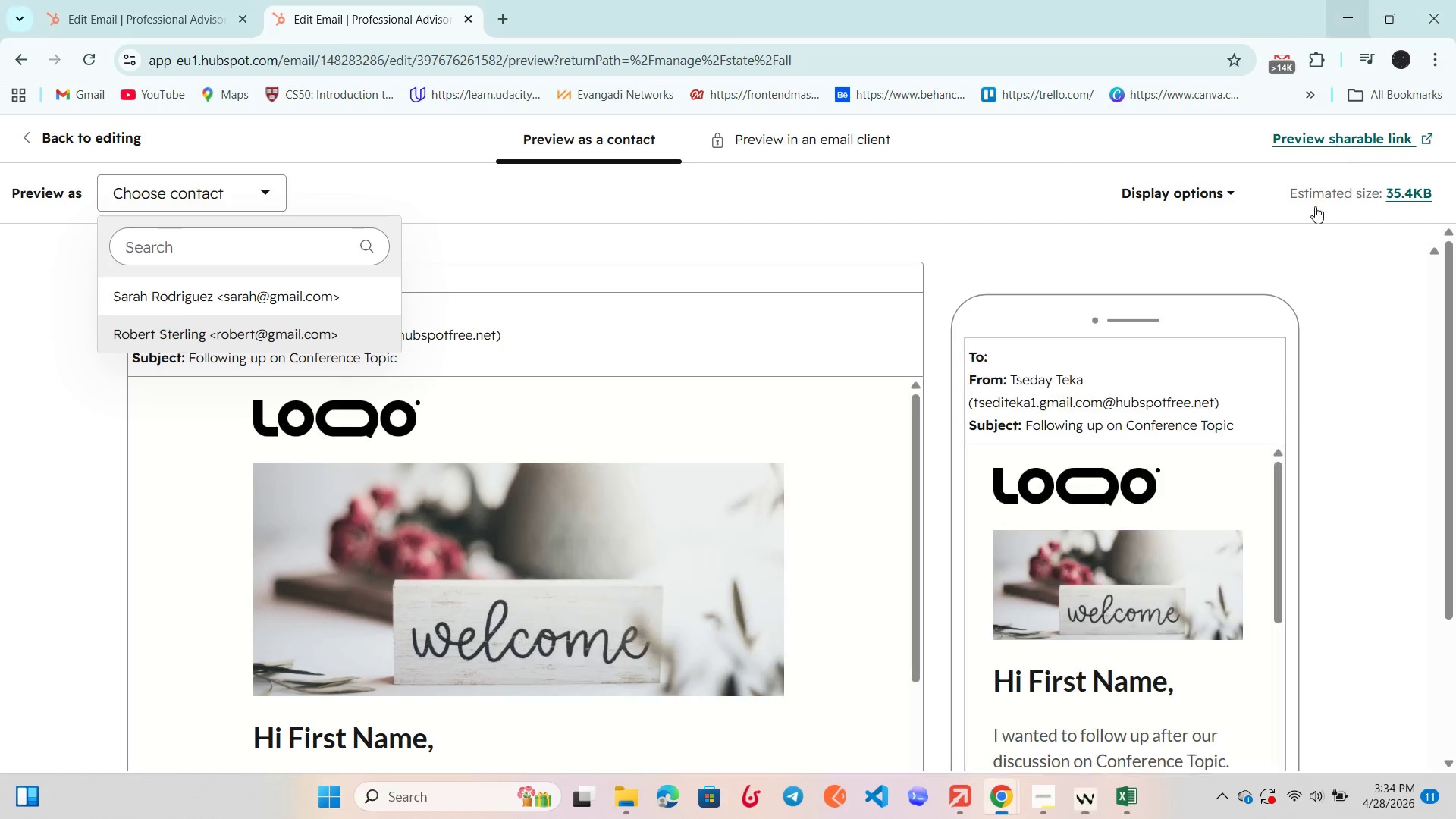 
scroll: coordinate [1069, 533], scroll_direction: down, amount: 5.0
 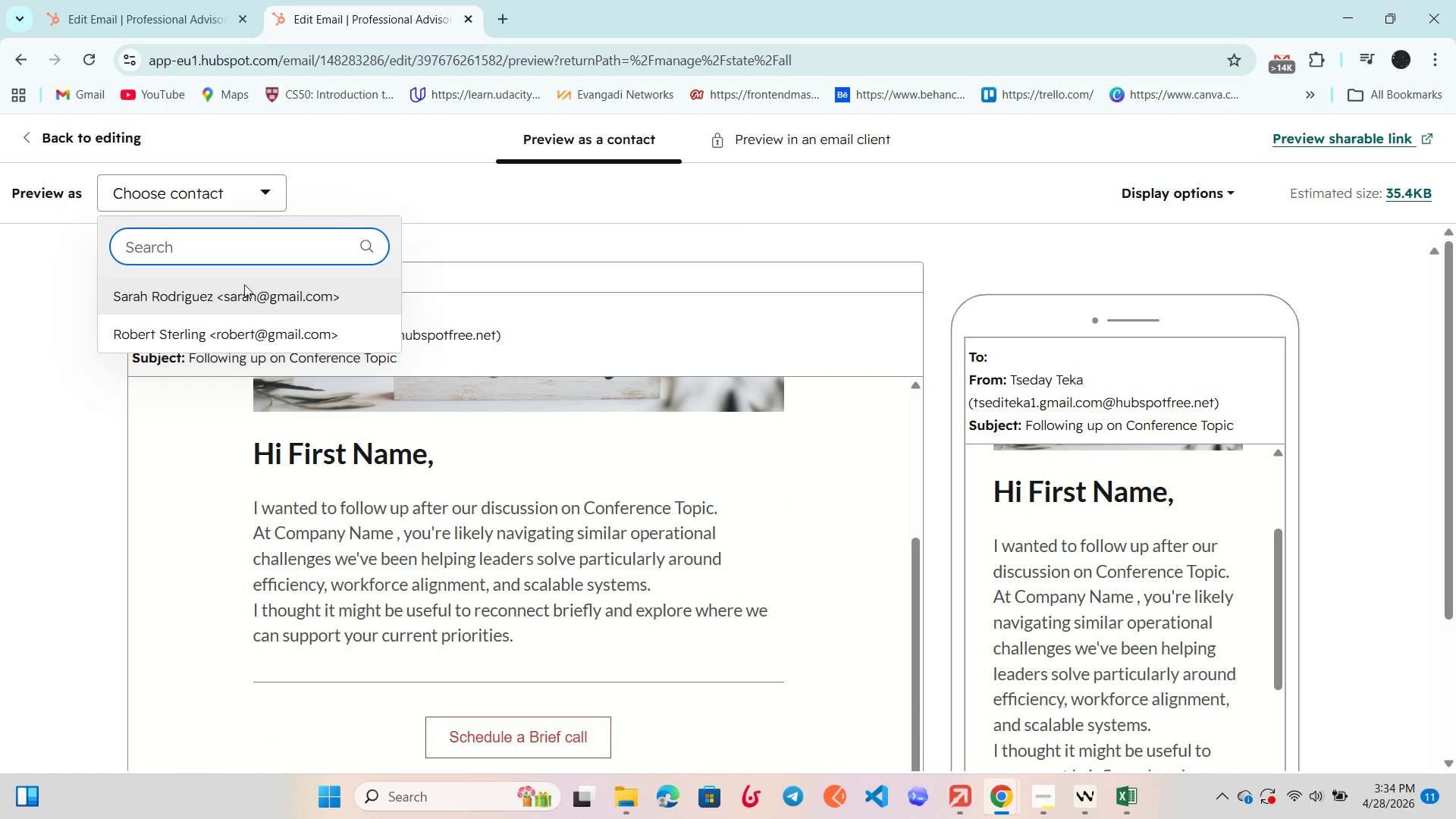 
left_click([237, 297])
 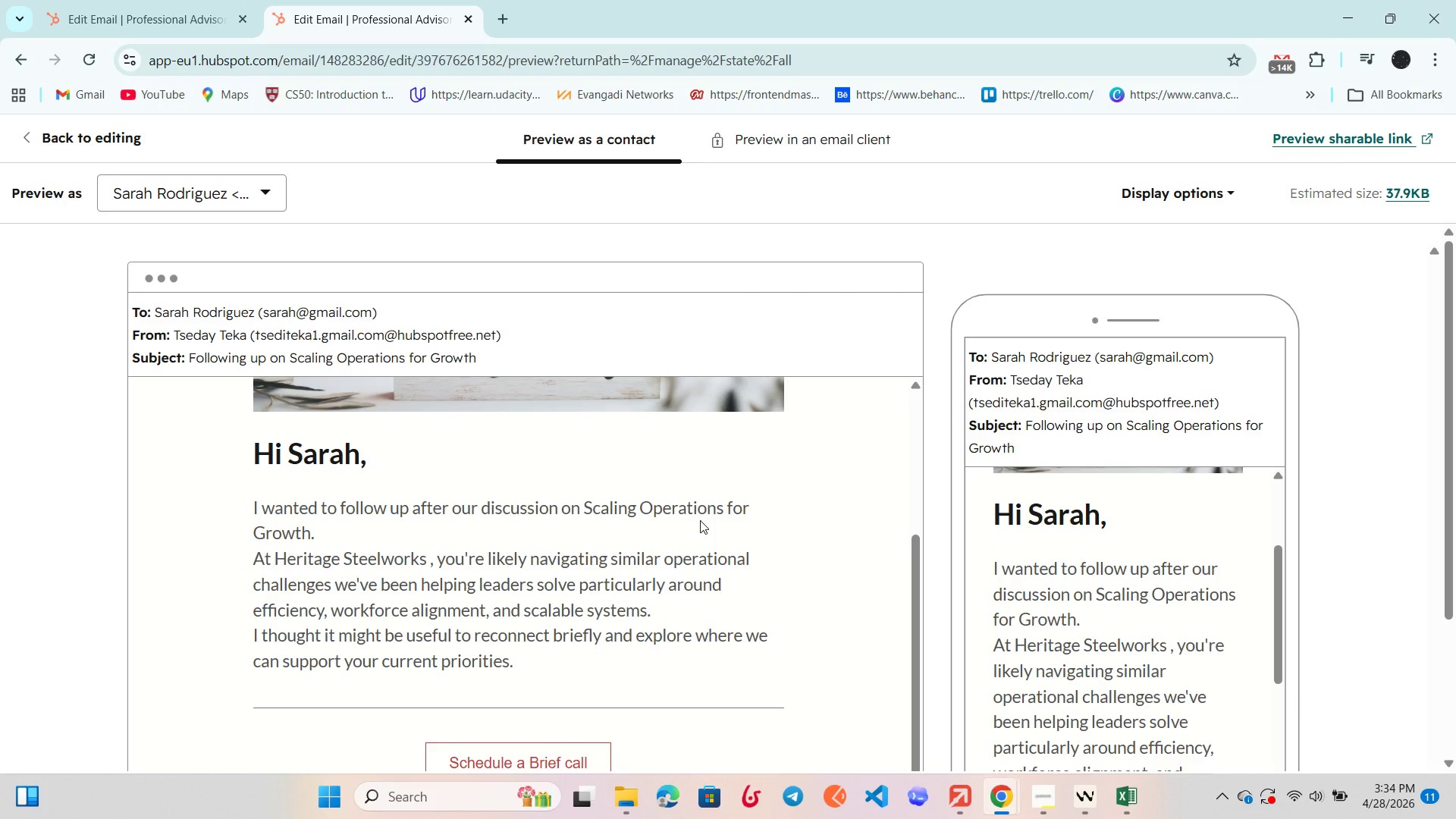 
wait(5.05)
 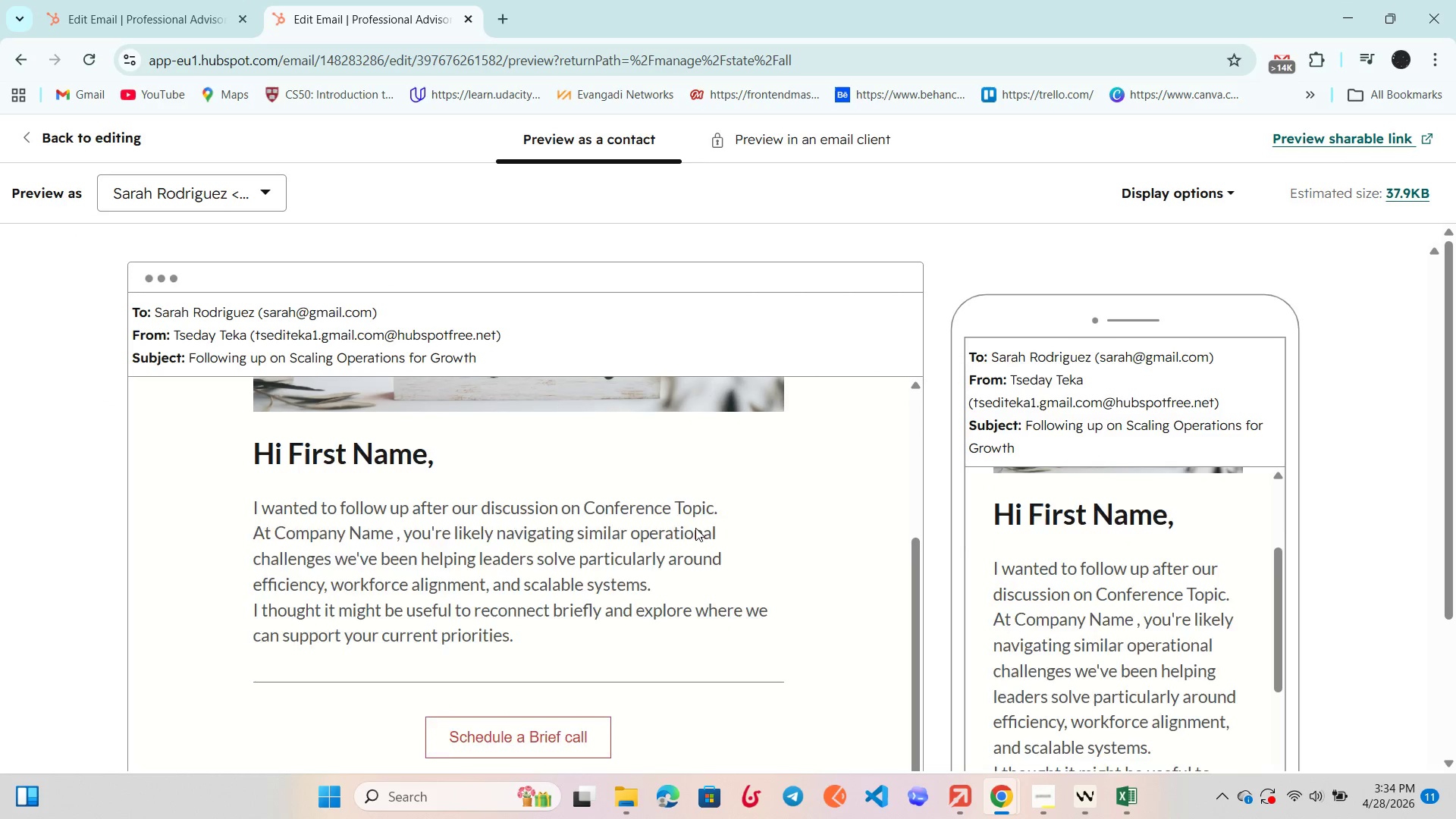 
scroll: coordinate [700, 520], scroll_direction: down, amount: 3.0
 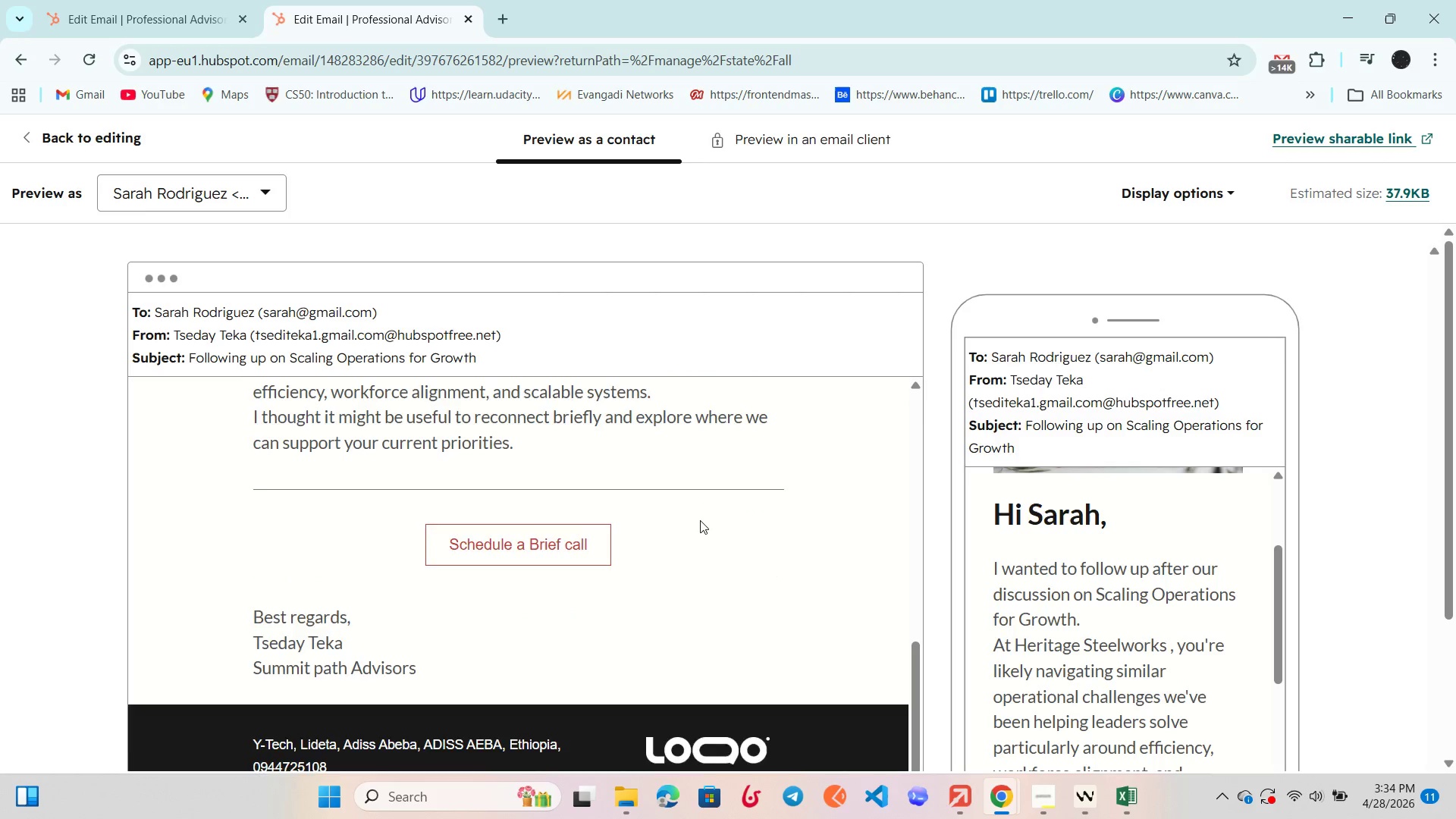 
scroll: coordinate [700, 520], scroll_direction: up, amount: 2.0
 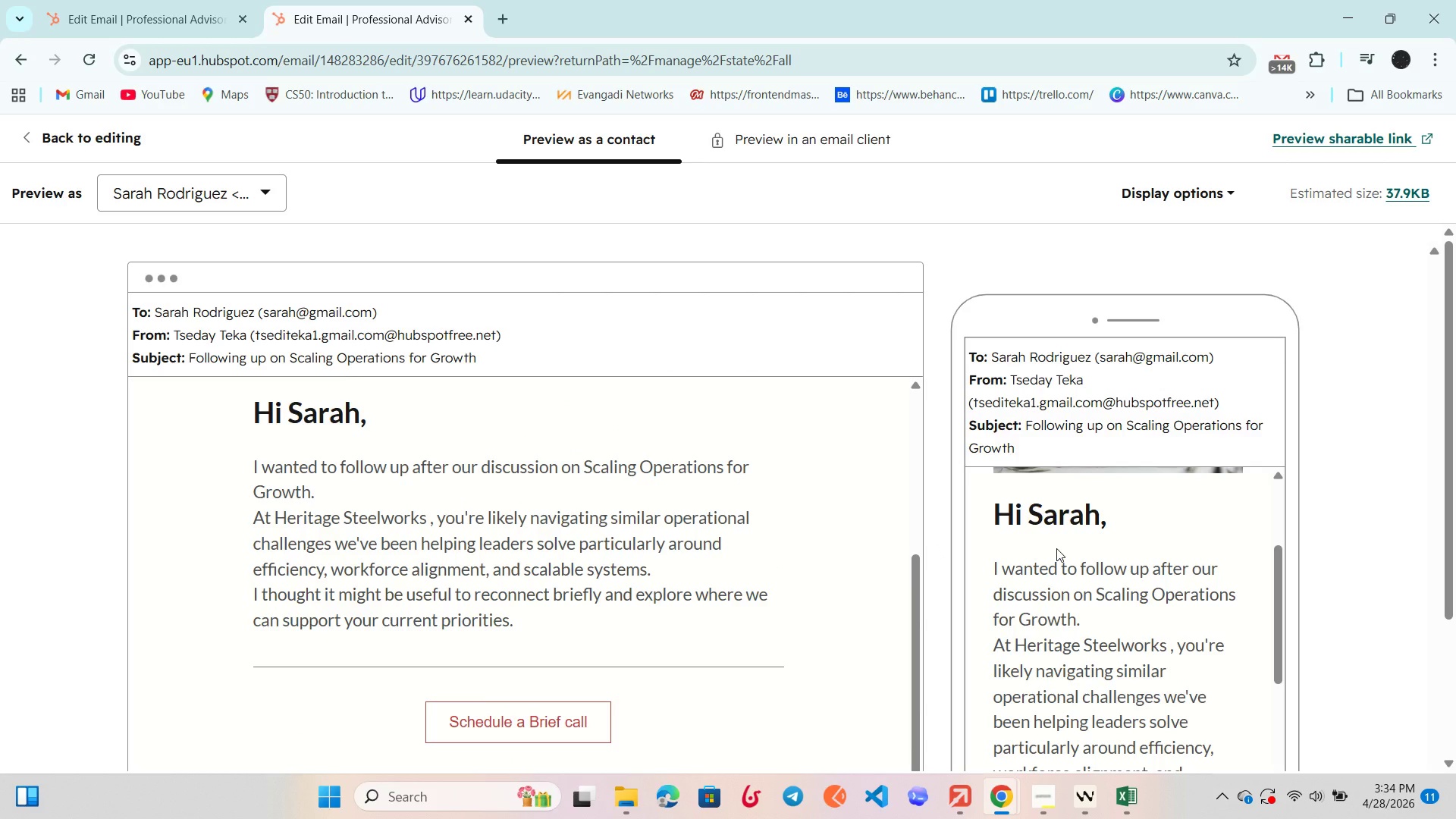 
scroll: coordinate [1056, 548], scroll_direction: down, amount: 1.0
 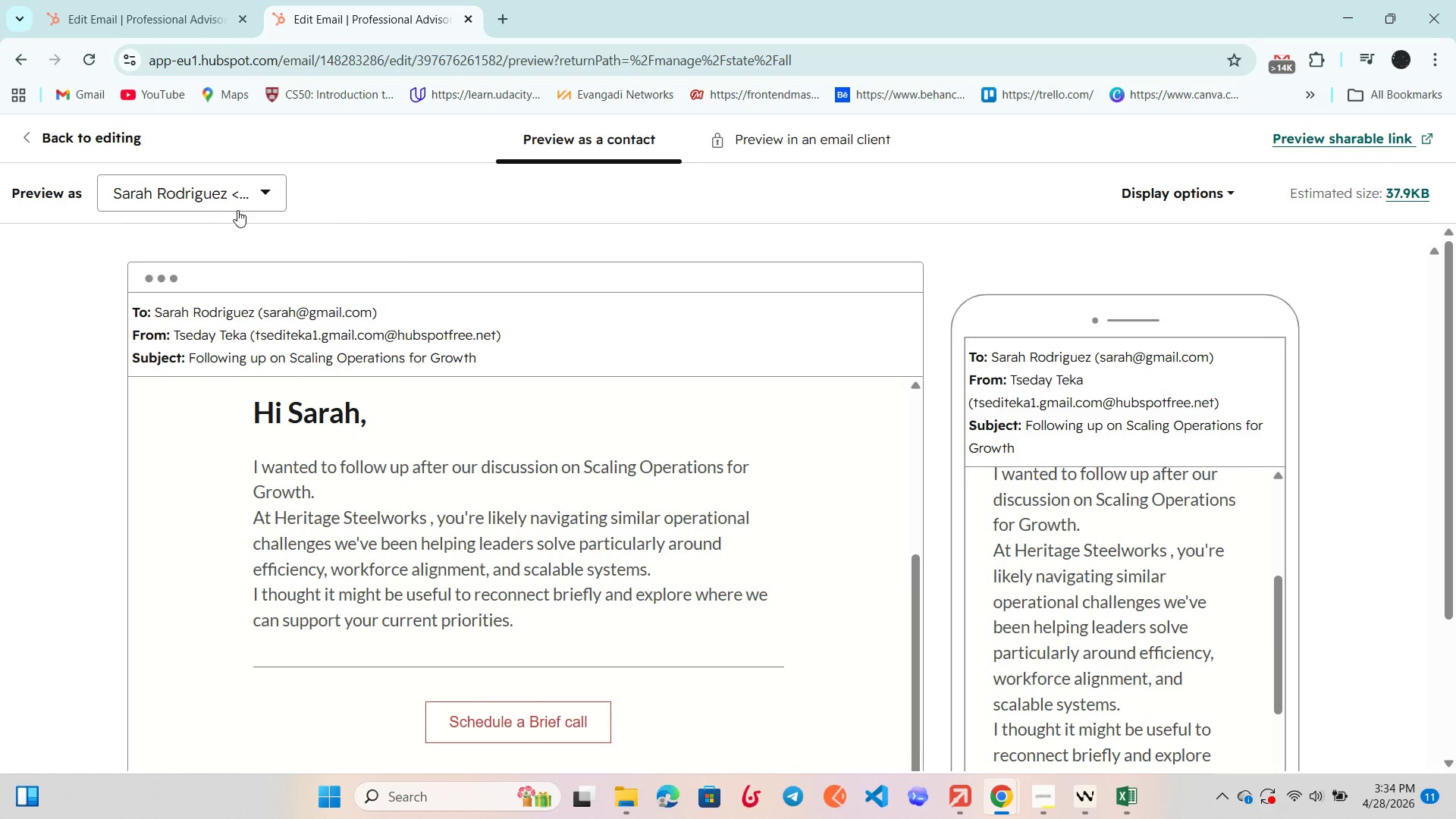 
double_click([252, 193])
 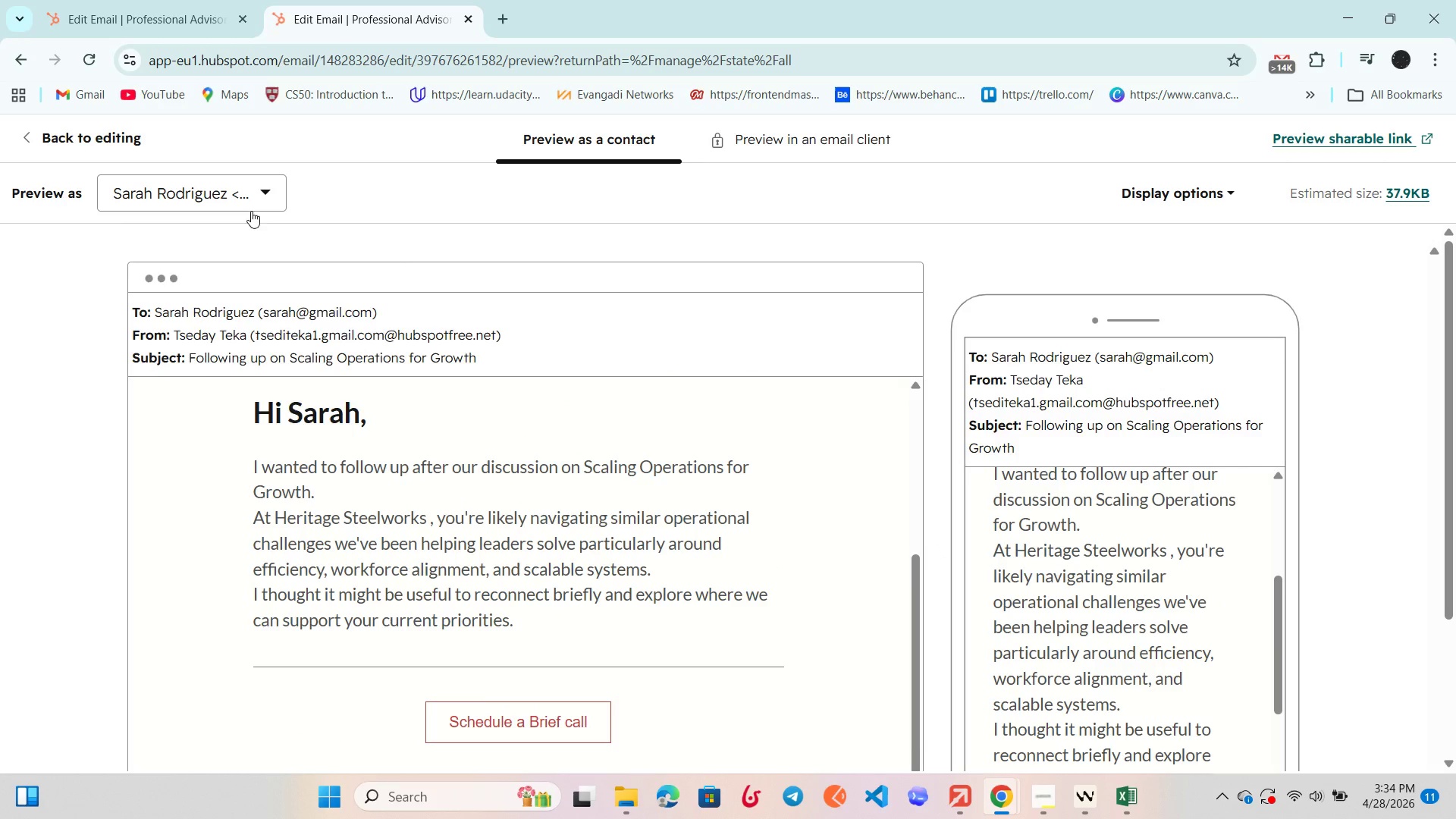 
left_click([251, 211])
 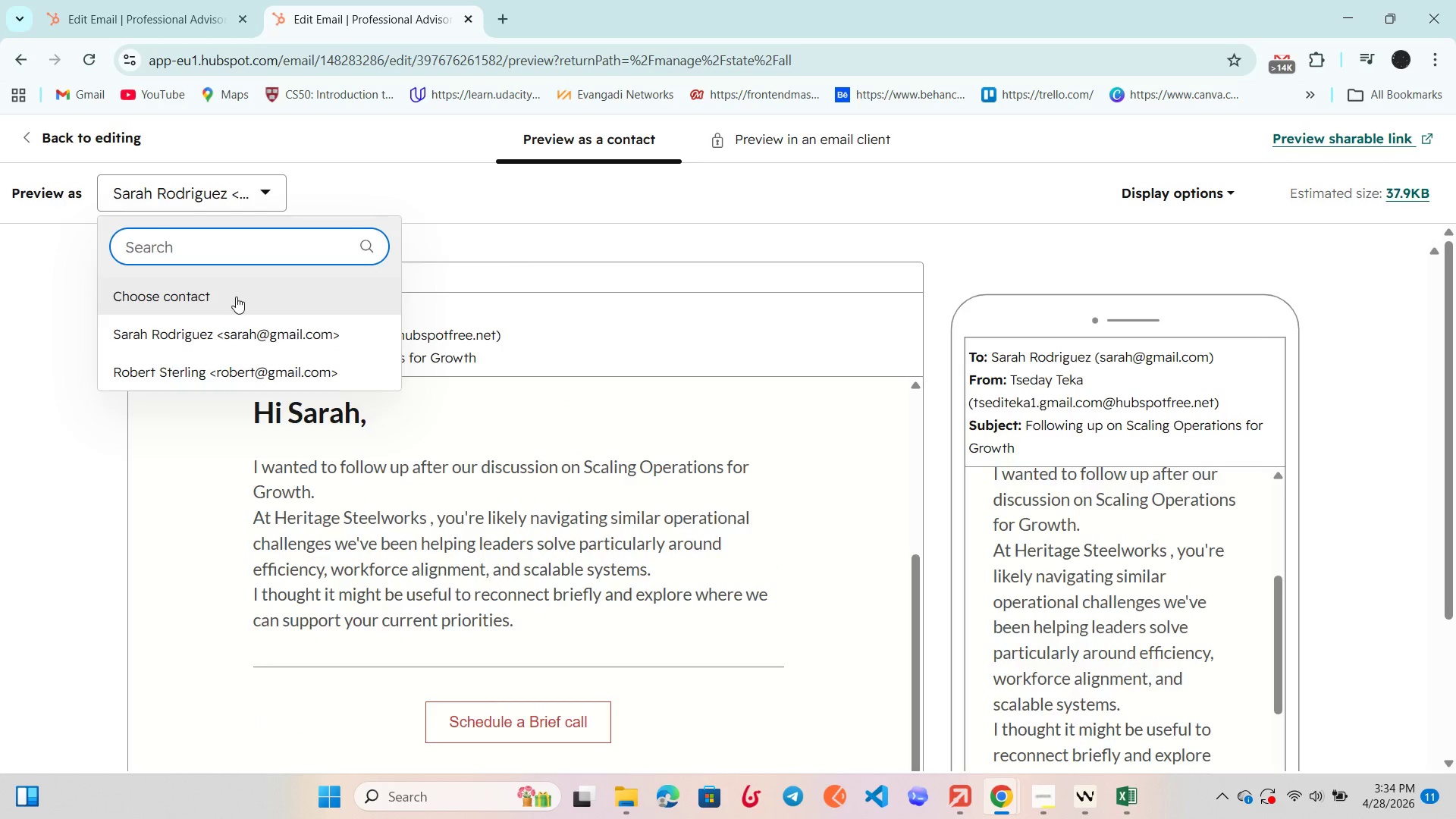 
left_click([236, 297])
 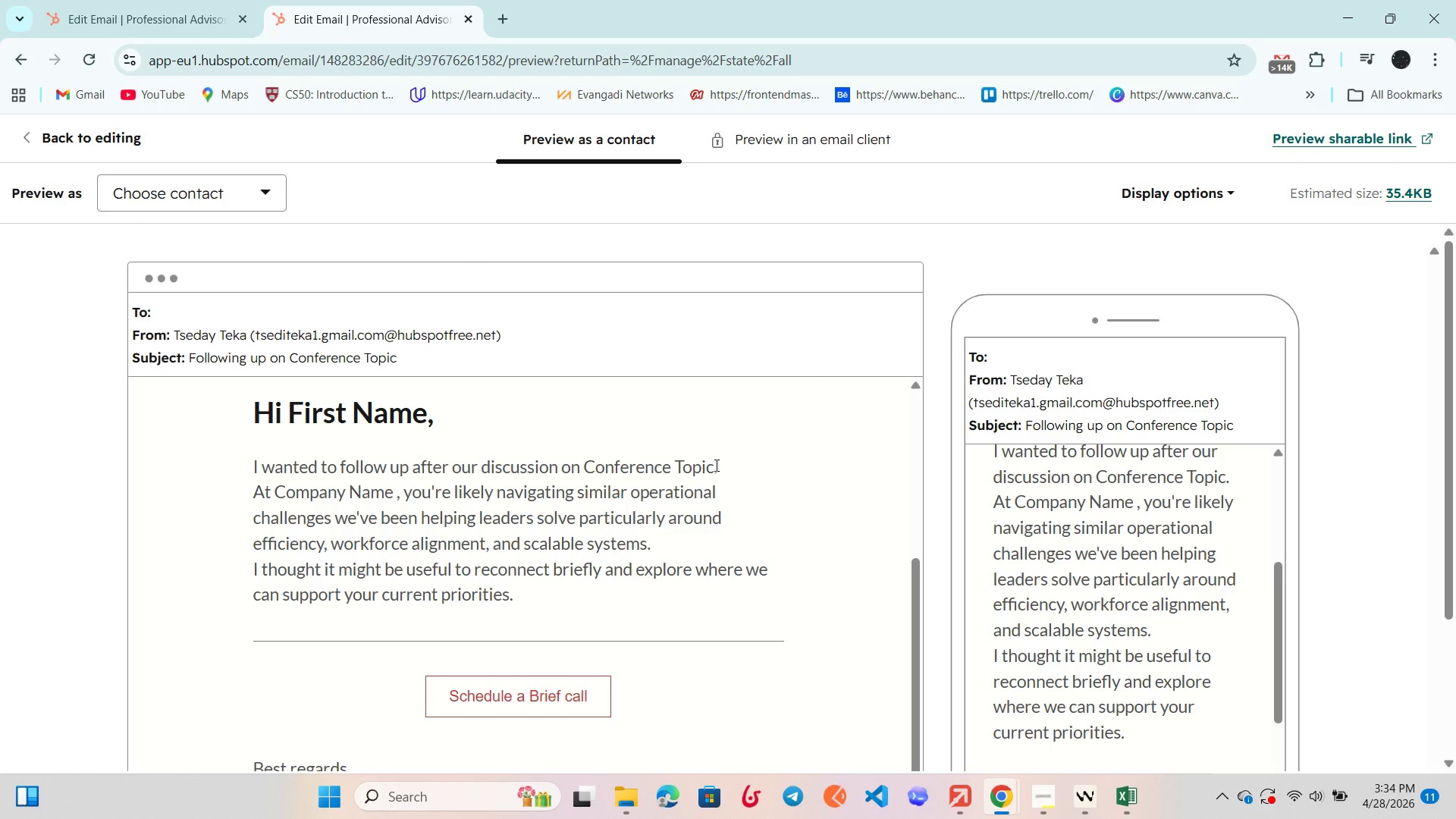 
wait(7.84)
 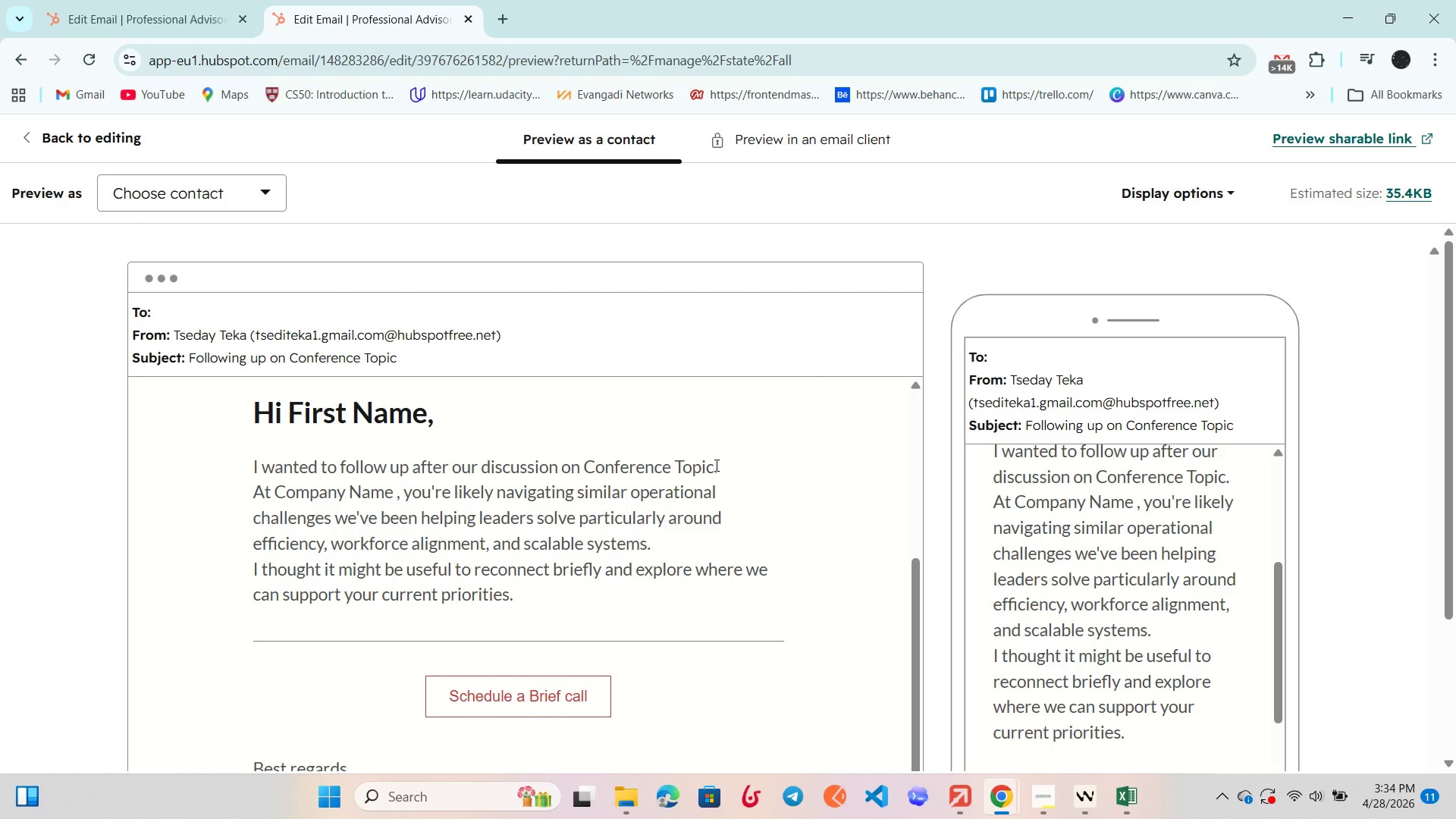 
left_click([210, 204])
 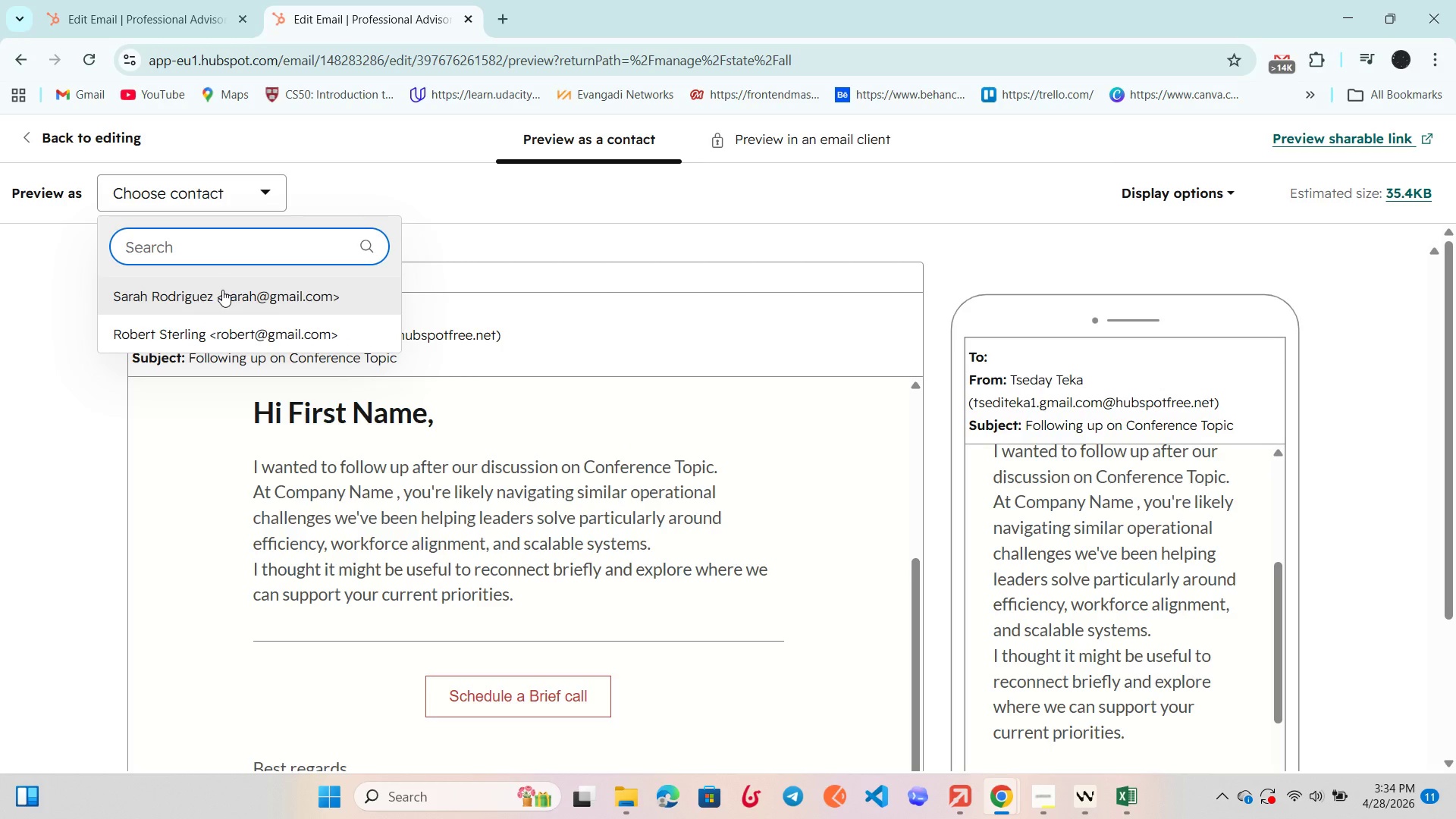 
left_click([222, 290])
 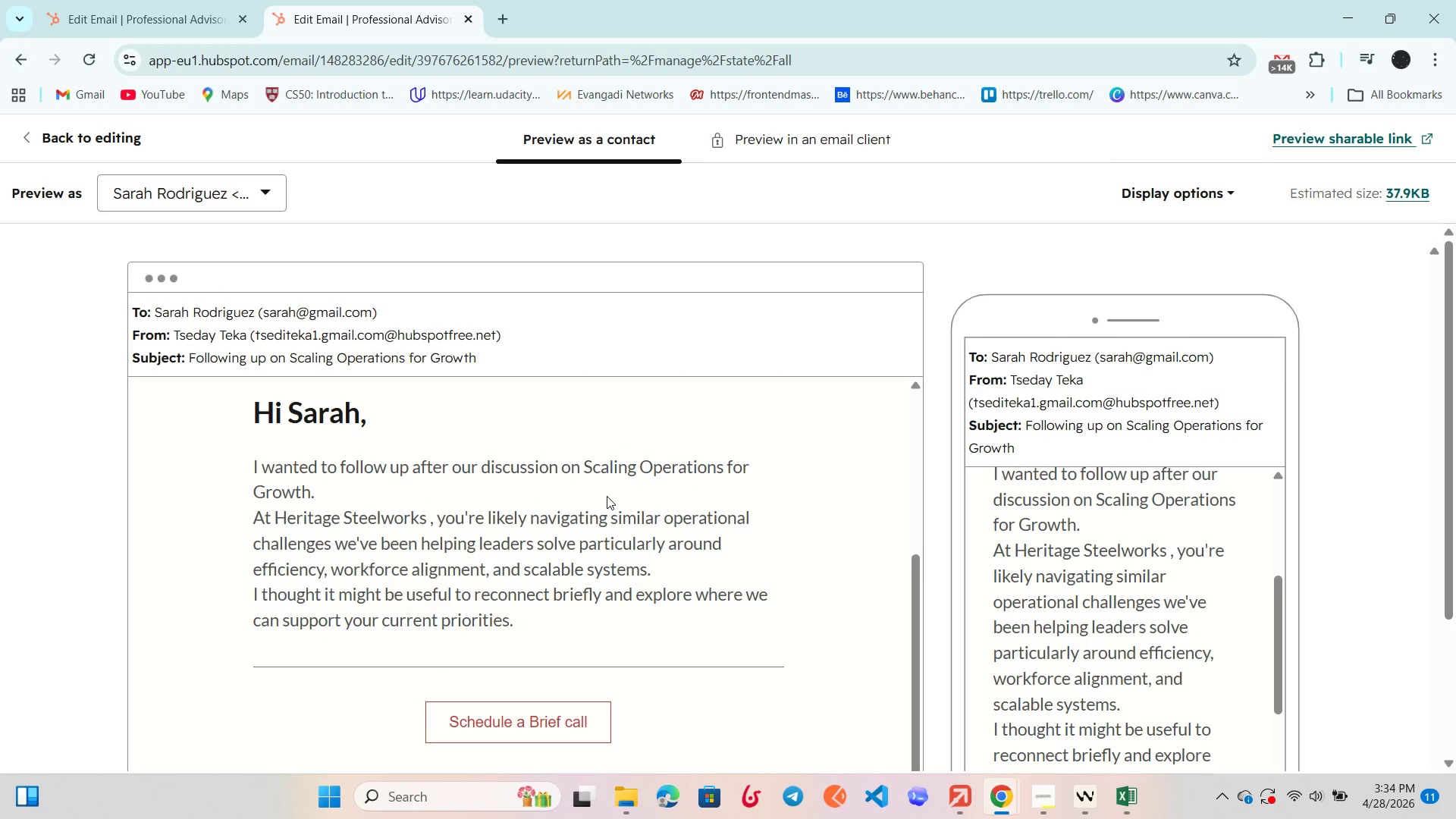 
left_click([198, 186])
 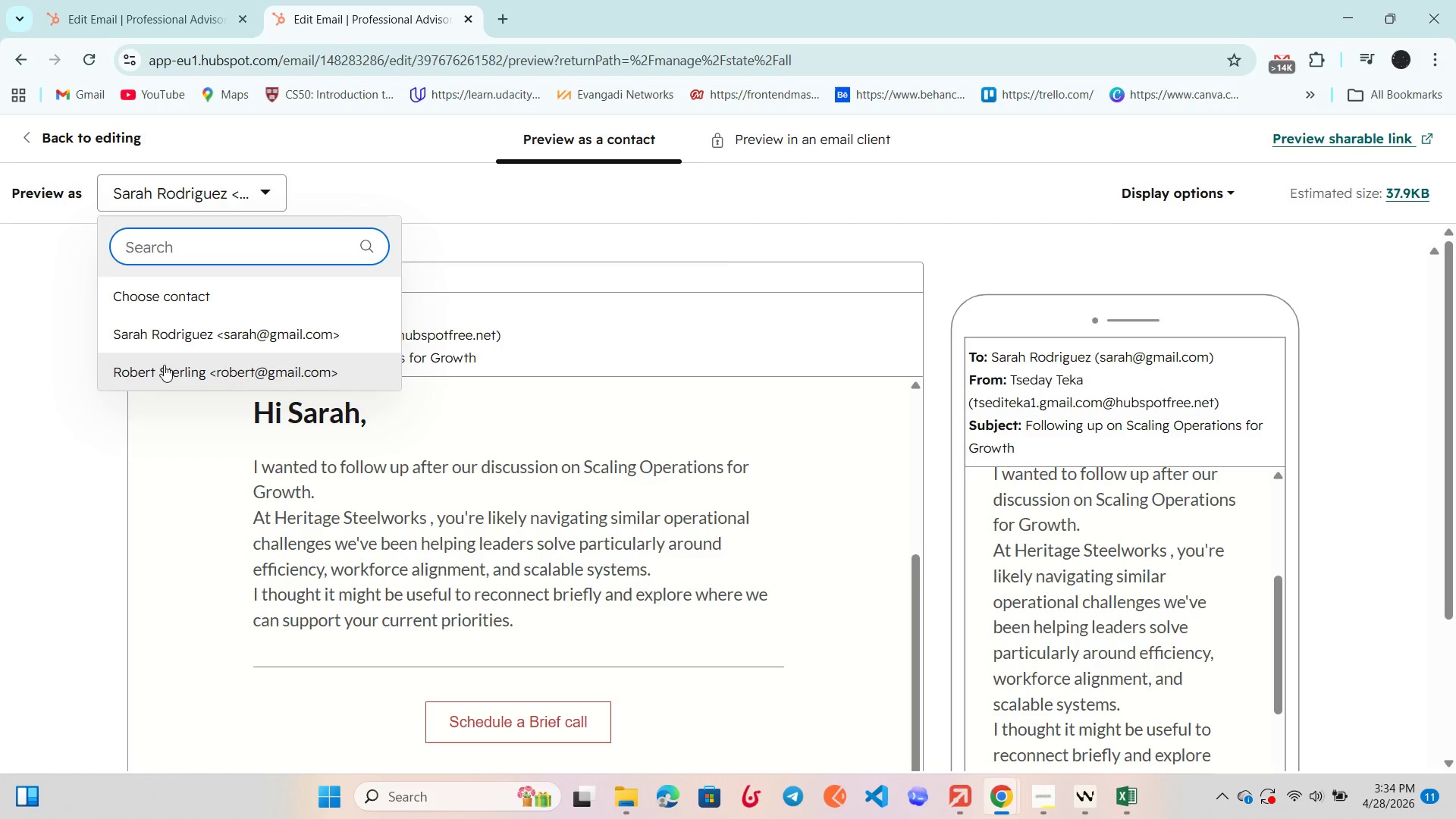 
left_click([164, 366])
 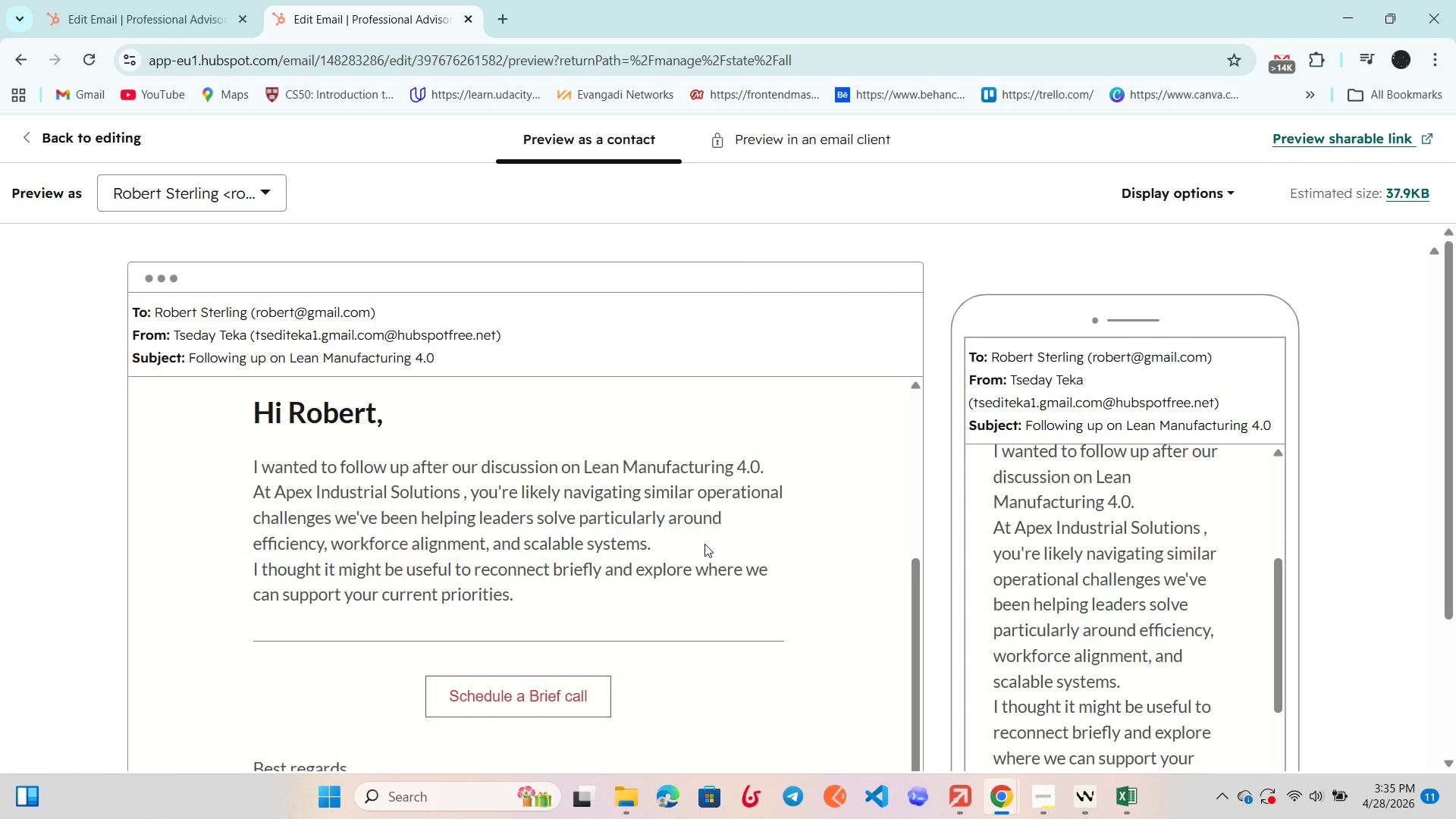 
wait(8.7)
 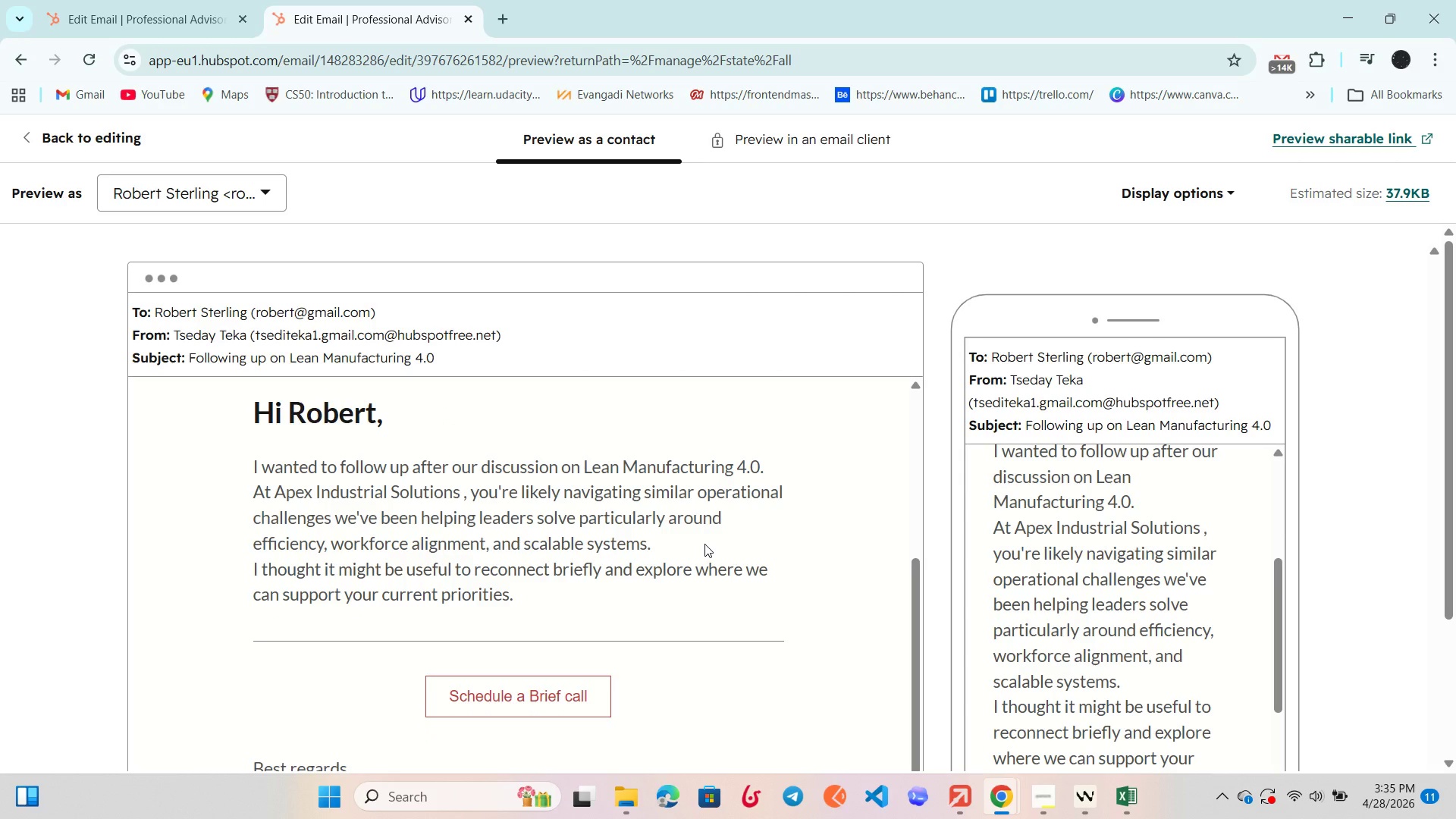 
left_click([165, 189])
 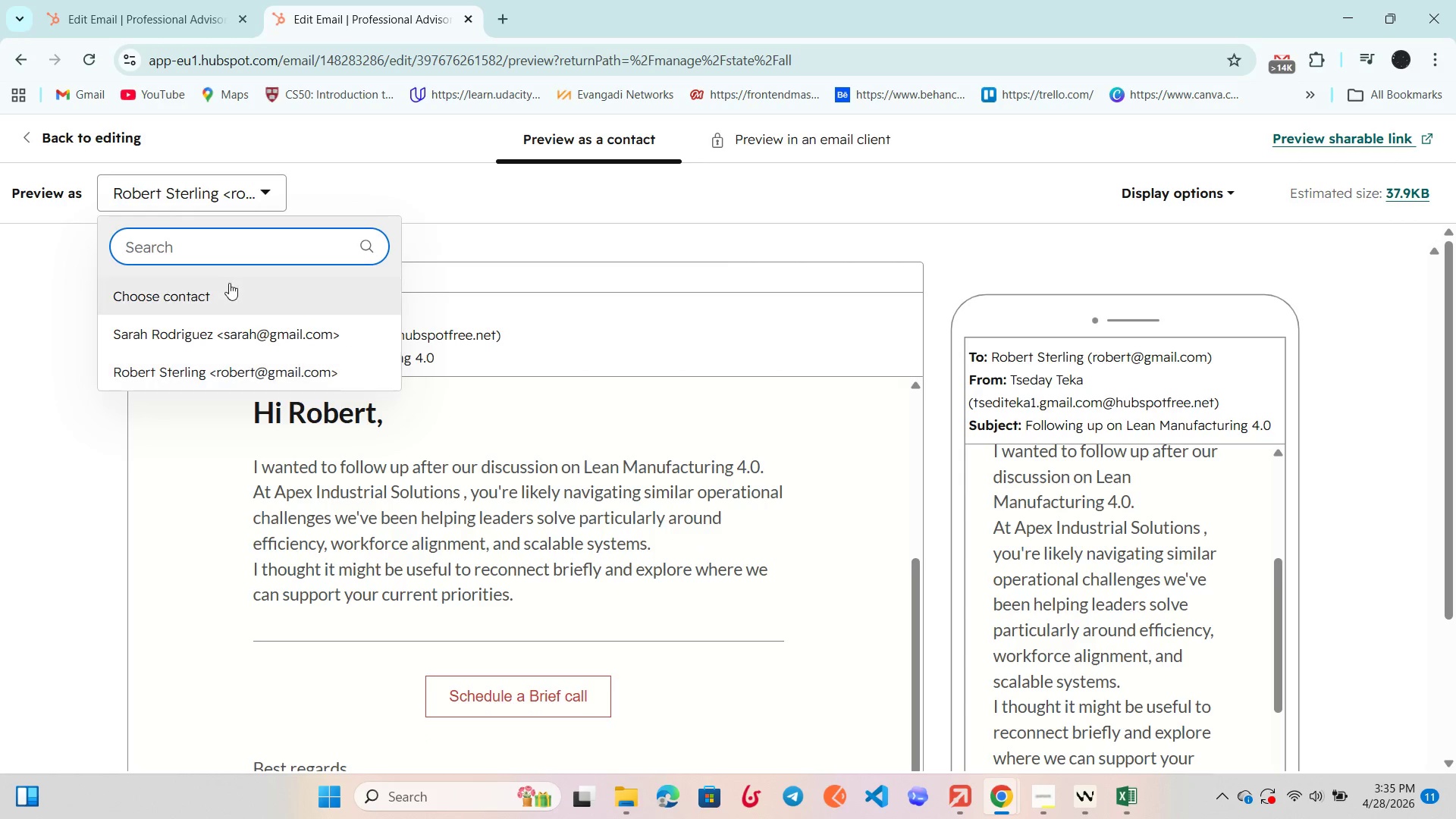 
left_click([229, 284])
 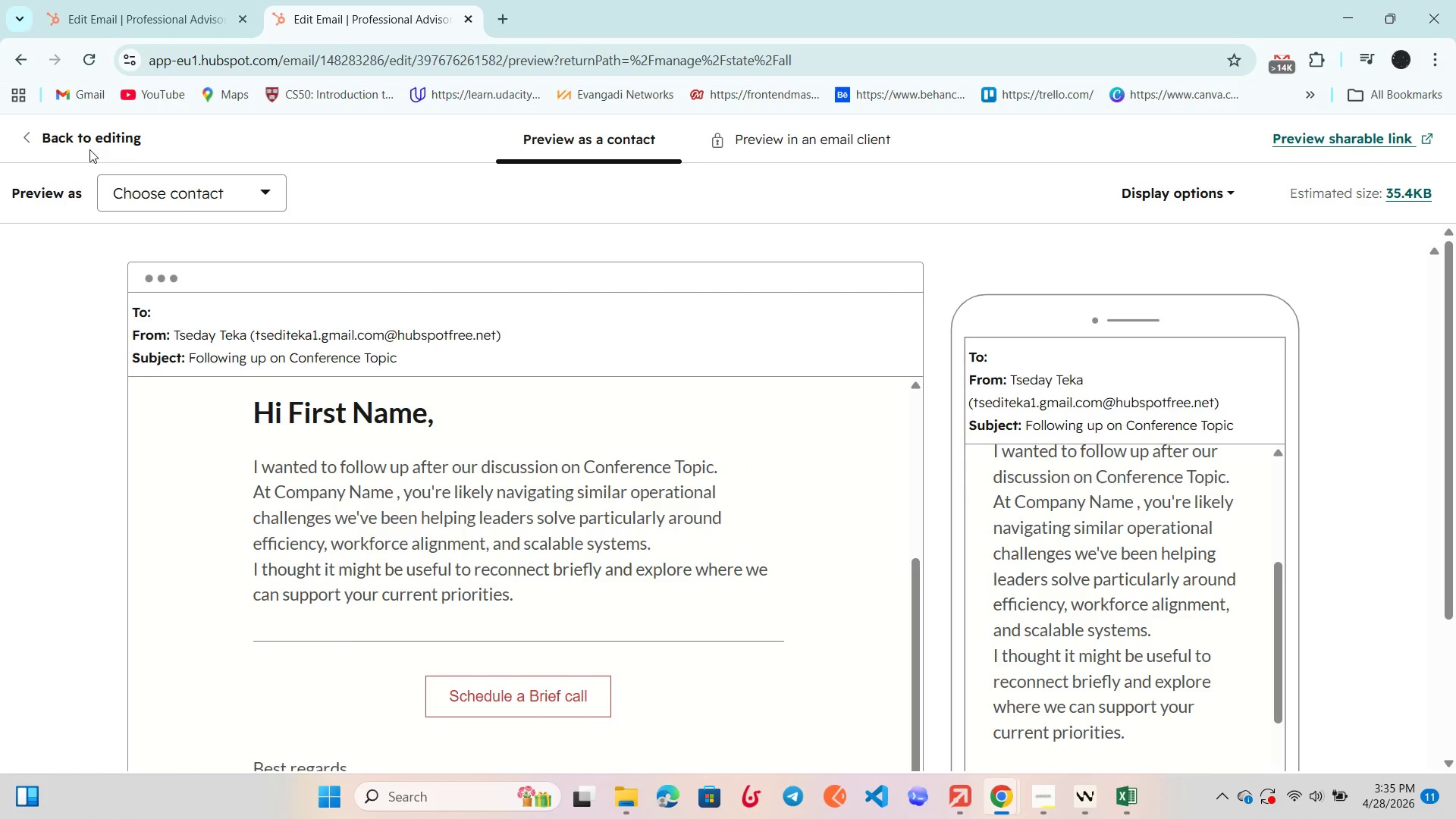 
left_click([93, 143])
 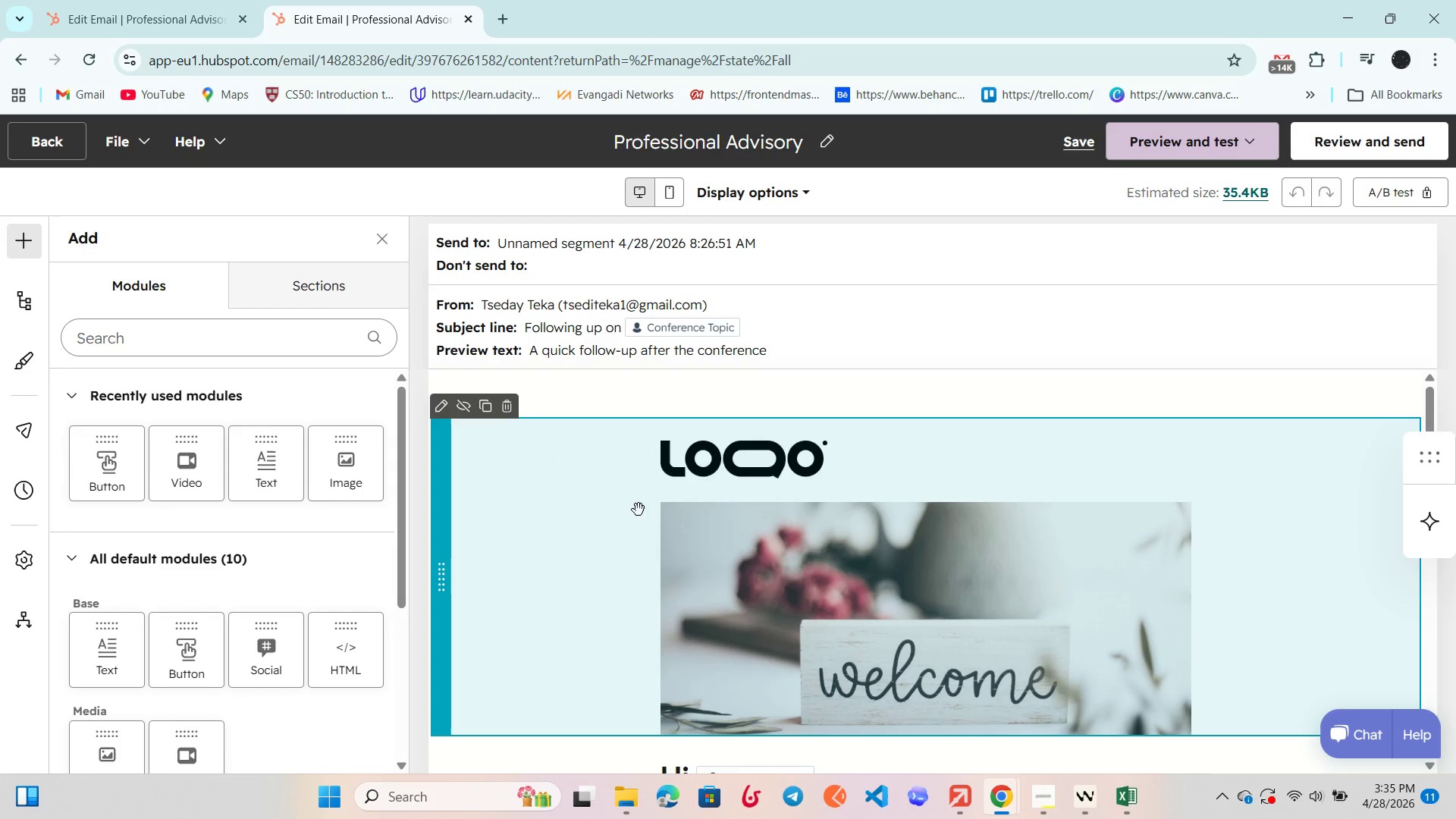 
scroll: coordinate [639, 510], scroll_direction: down, amount: 4.0
 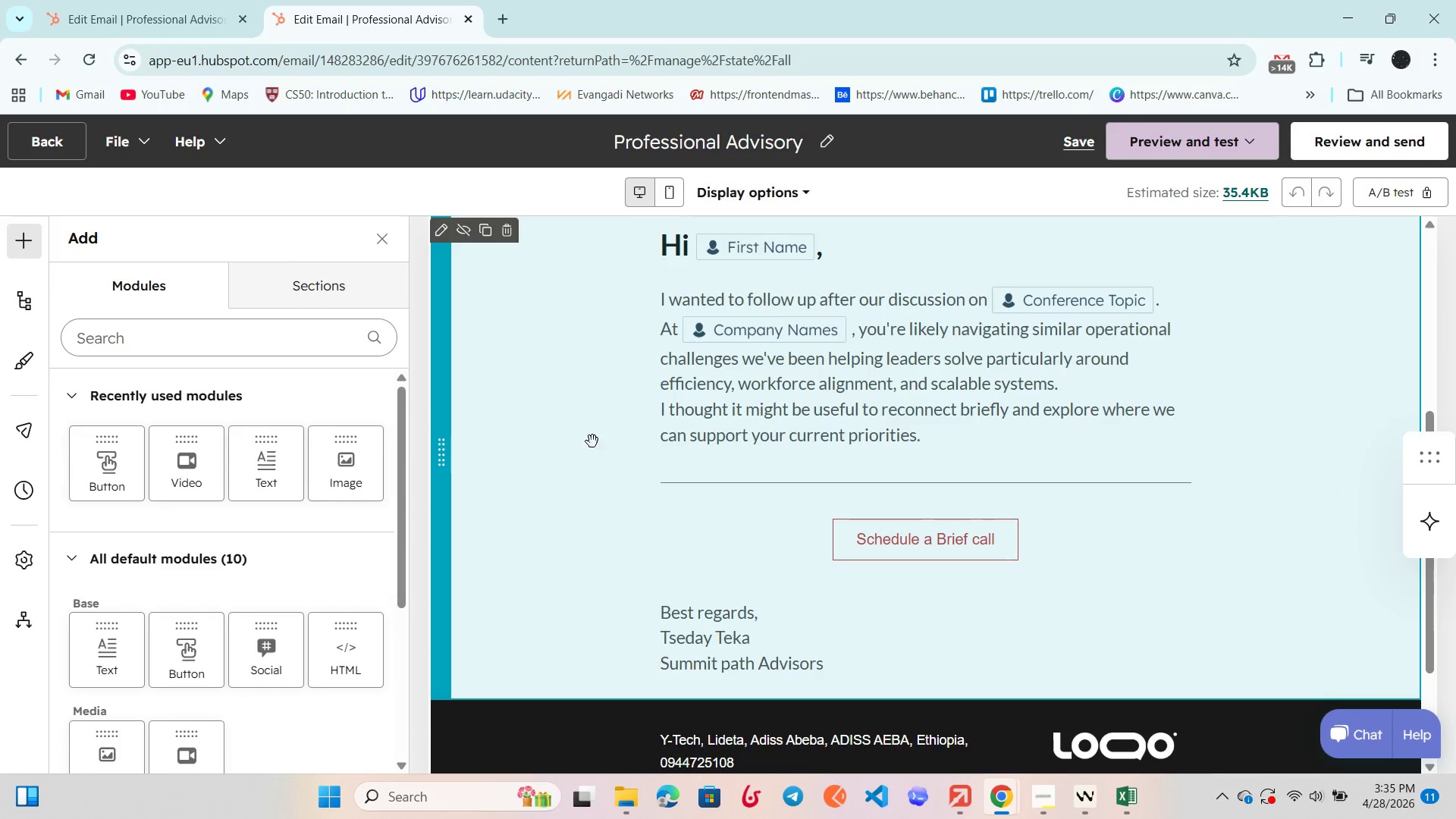 
left_click([592, 418])
 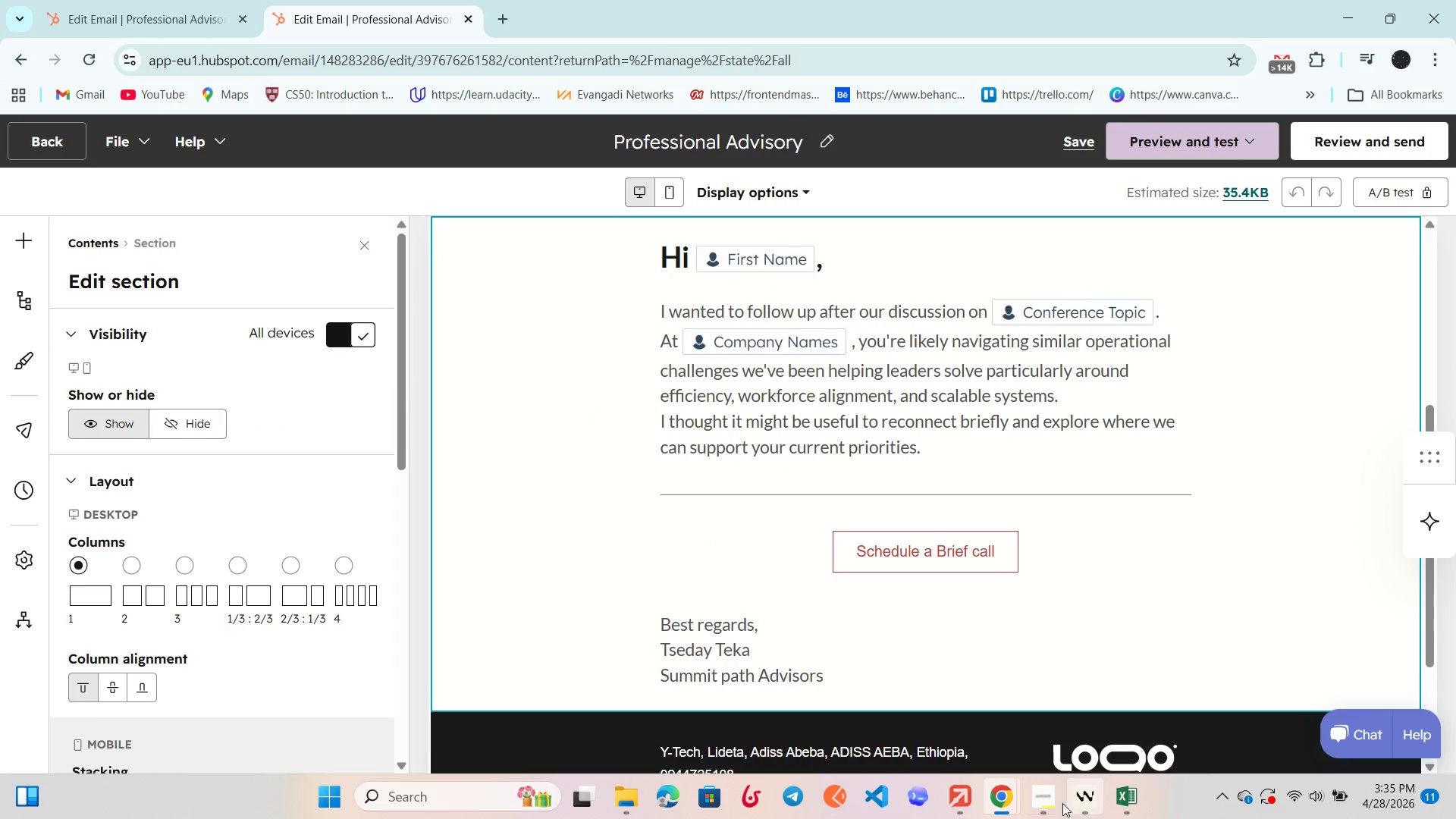 
left_click([1055, 800])